 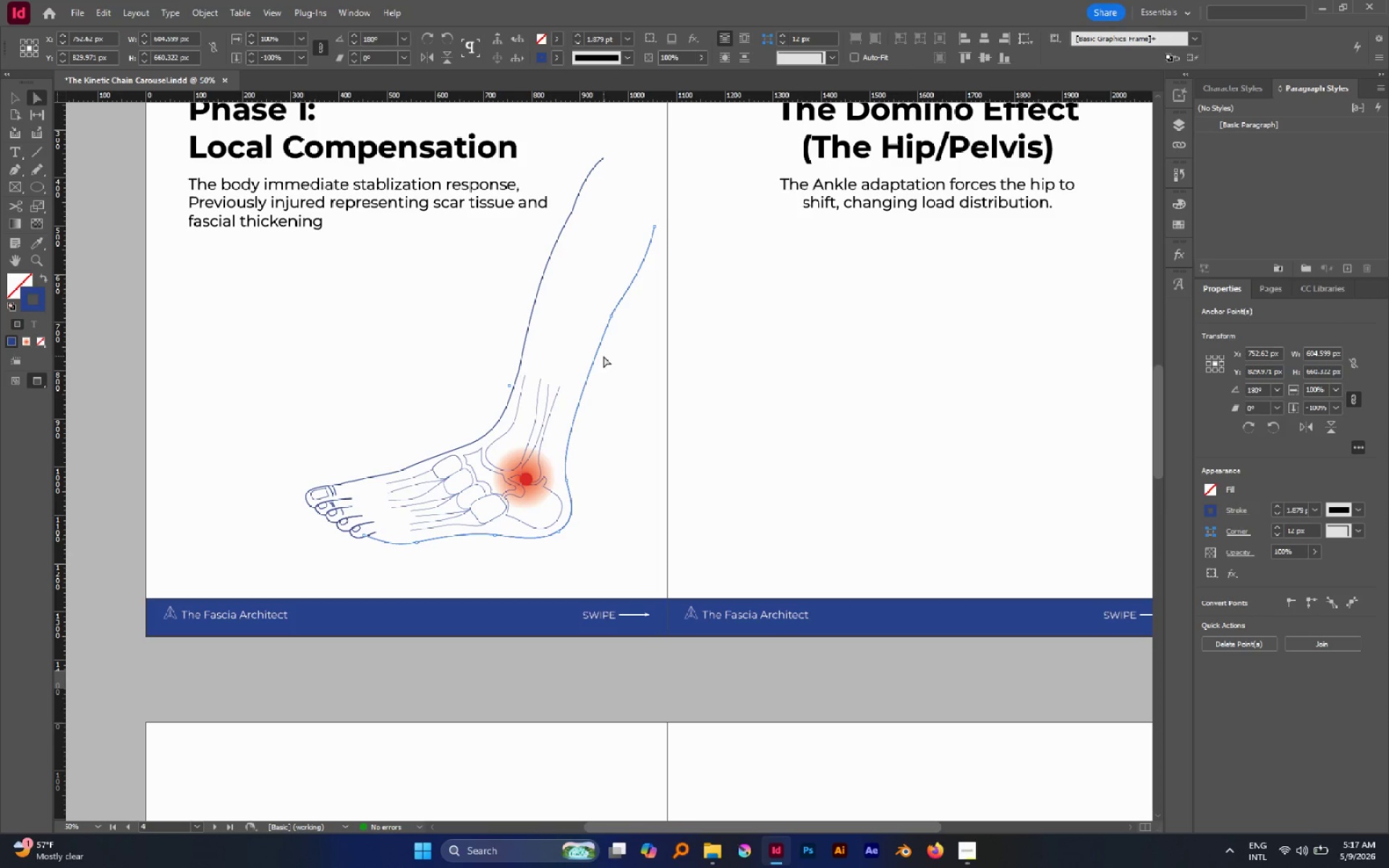 
left_click([610, 318])
 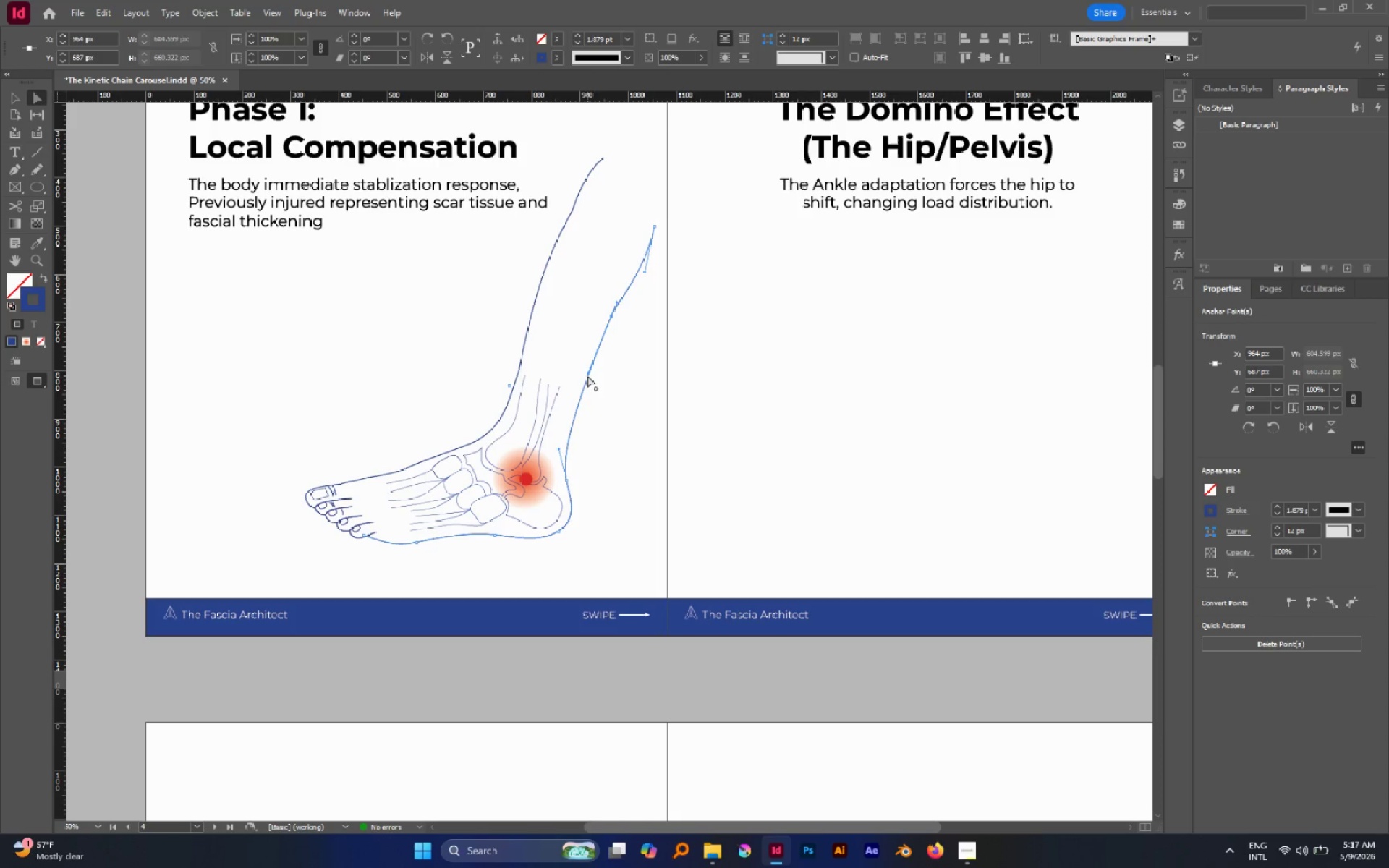 
left_click_drag(start_coordinate=[587, 375], to_coordinate=[590, 379])
 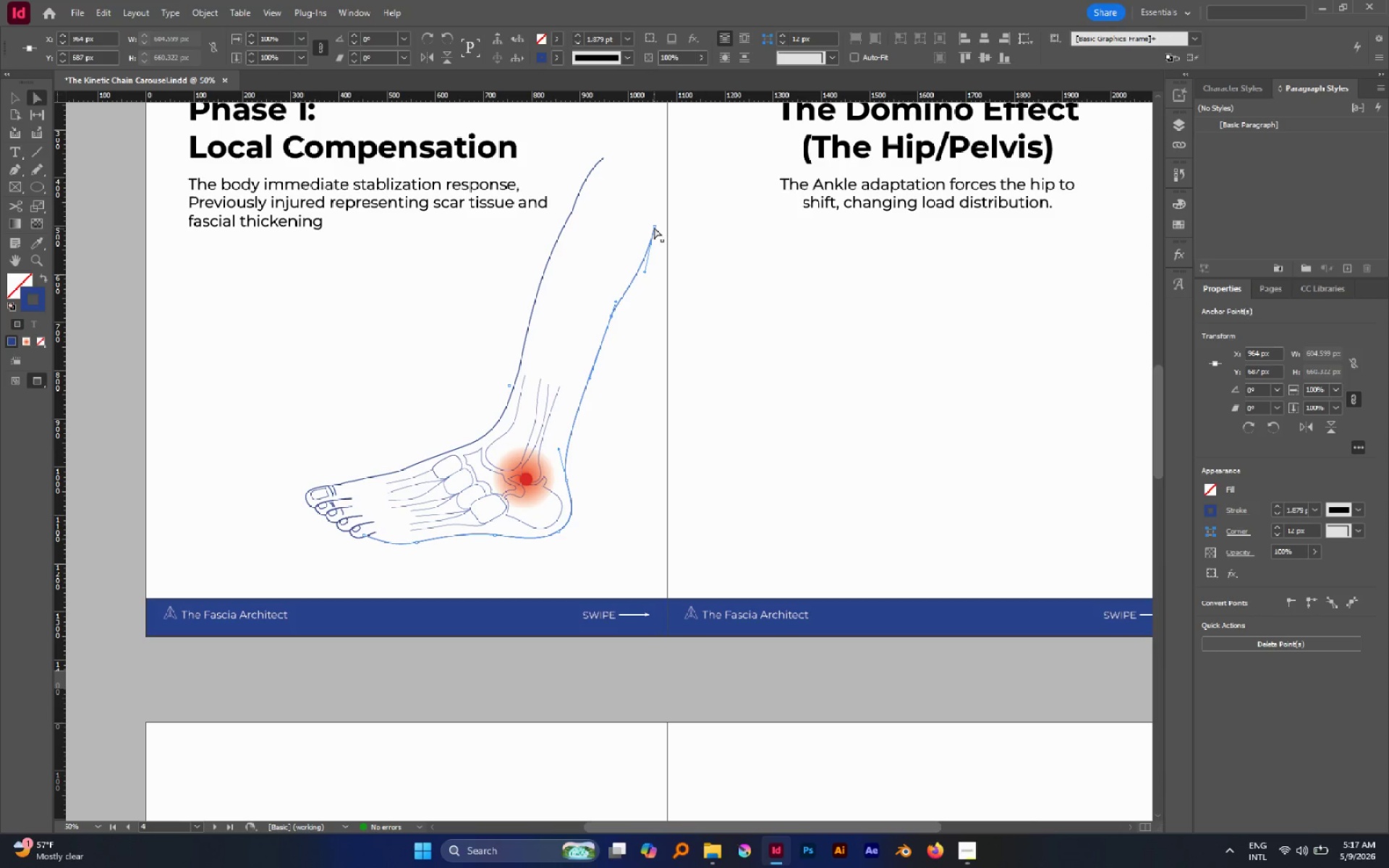 
left_click_drag(start_coordinate=[654, 226], to_coordinate=[655, 215])
 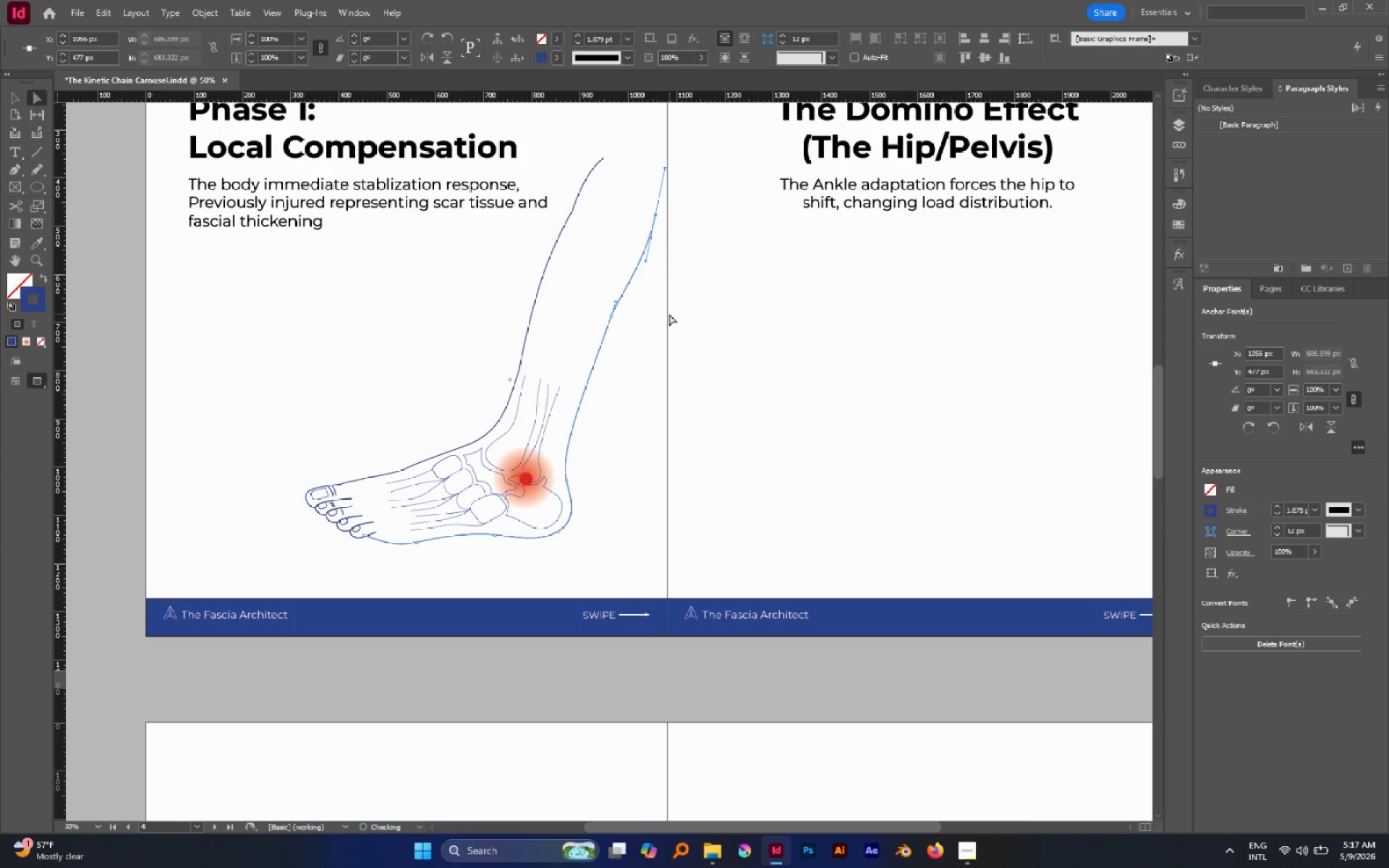 
left_click([669, 314])
 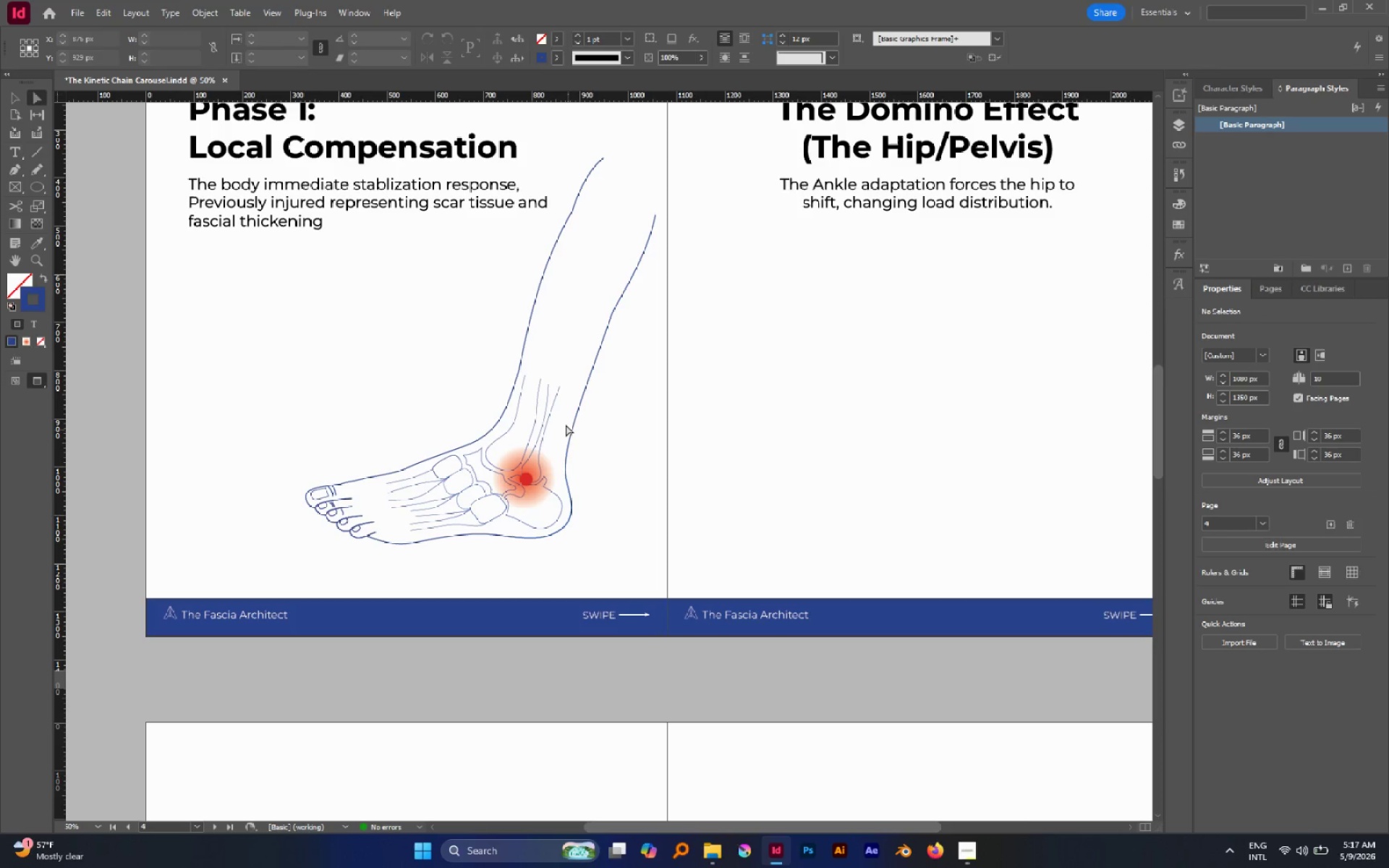 
left_click([578, 409])
 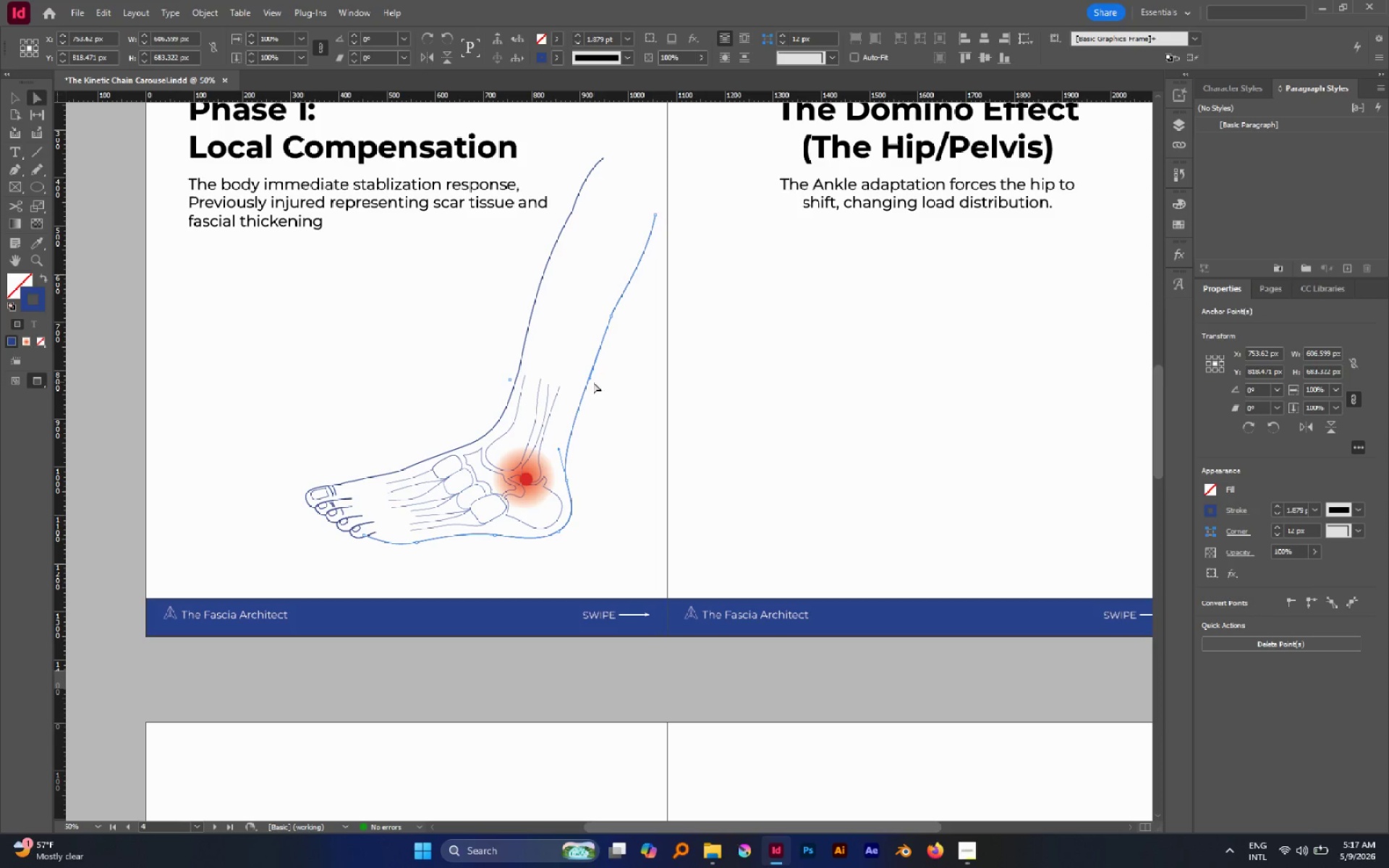 
left_click_drag(start_coordinate=[591, 380], to_coordinate=[587, 393])
 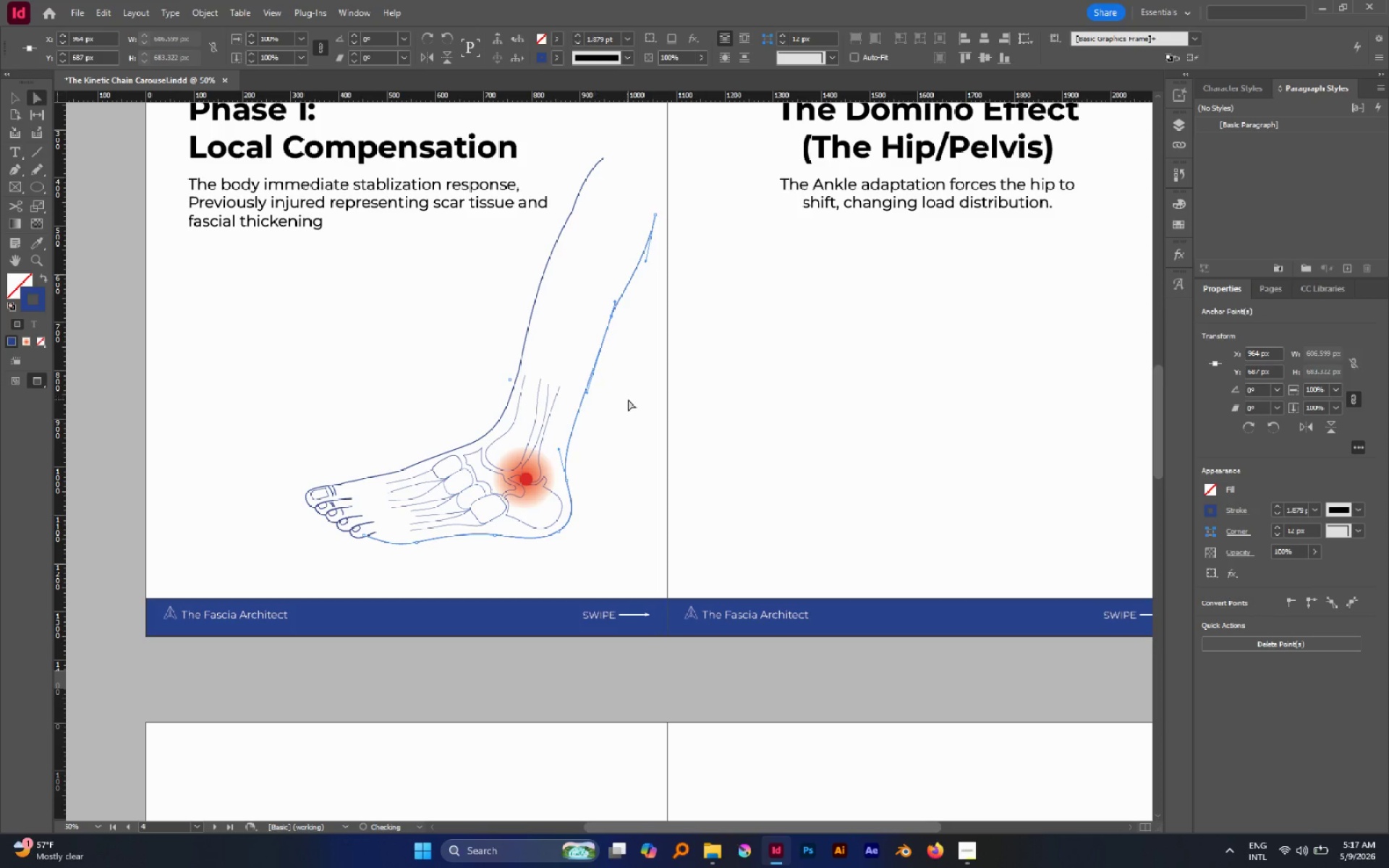 
left_click([628, 399])
 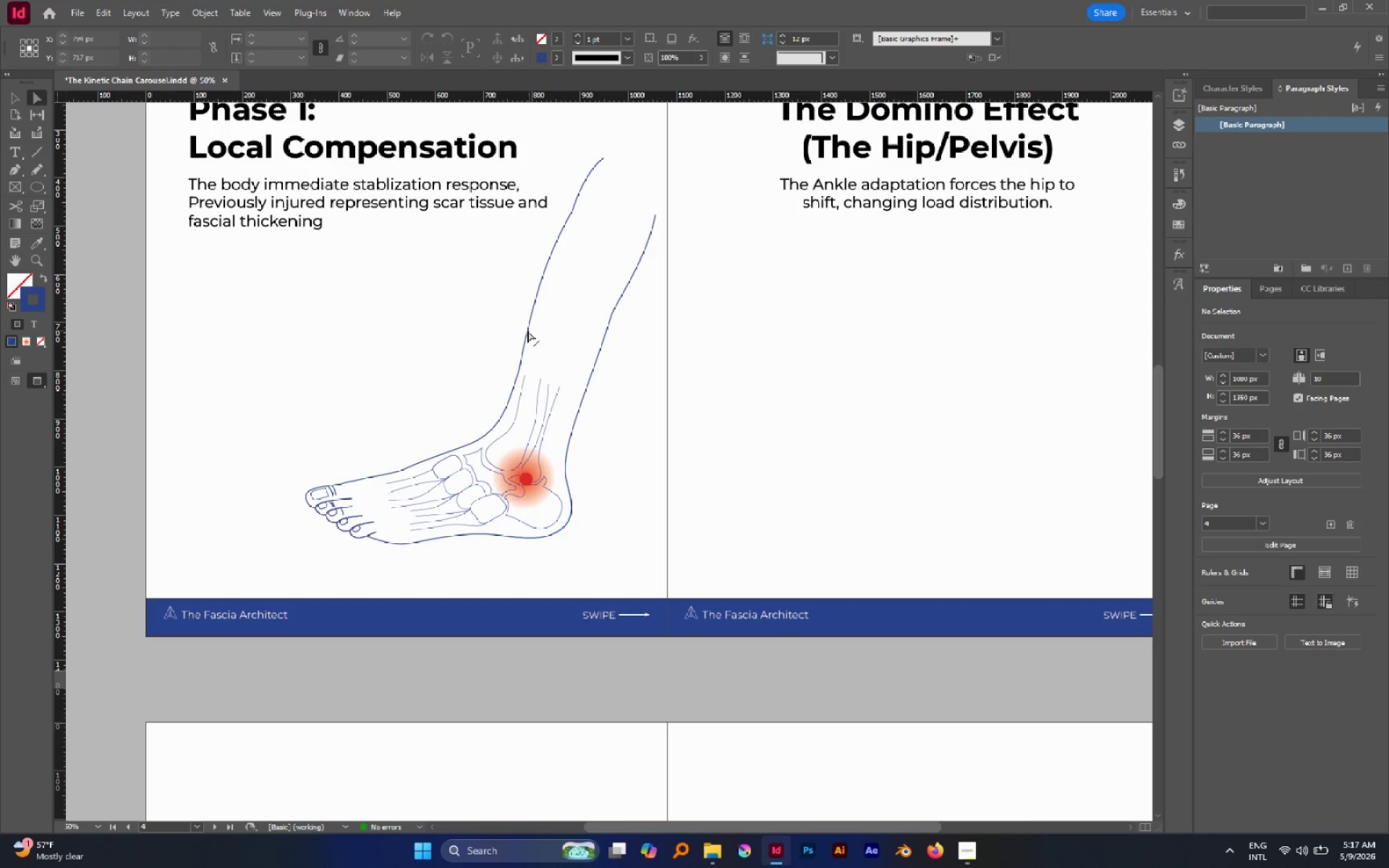 
left_click([526, 331])
 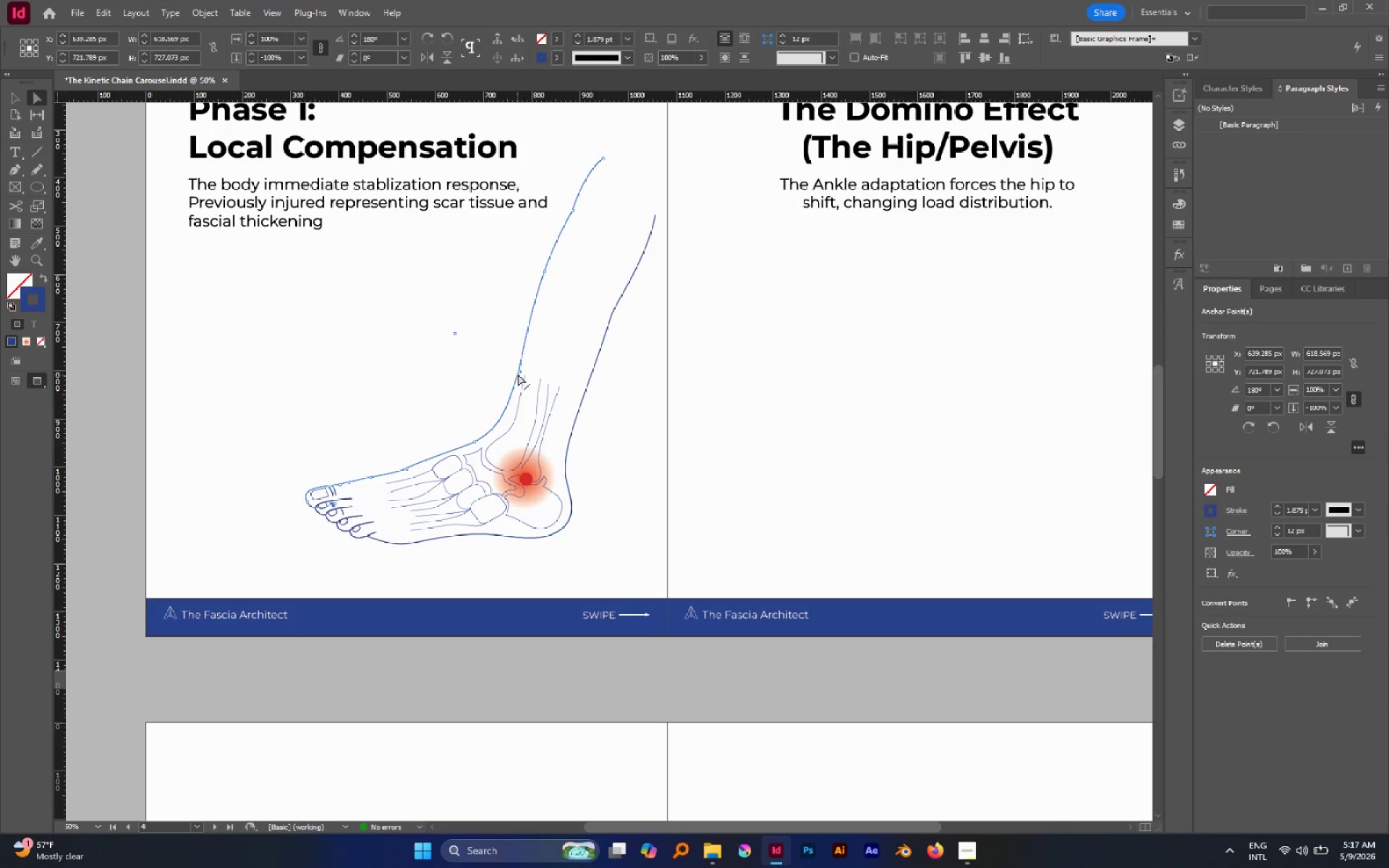 
left_click([519, 371])
 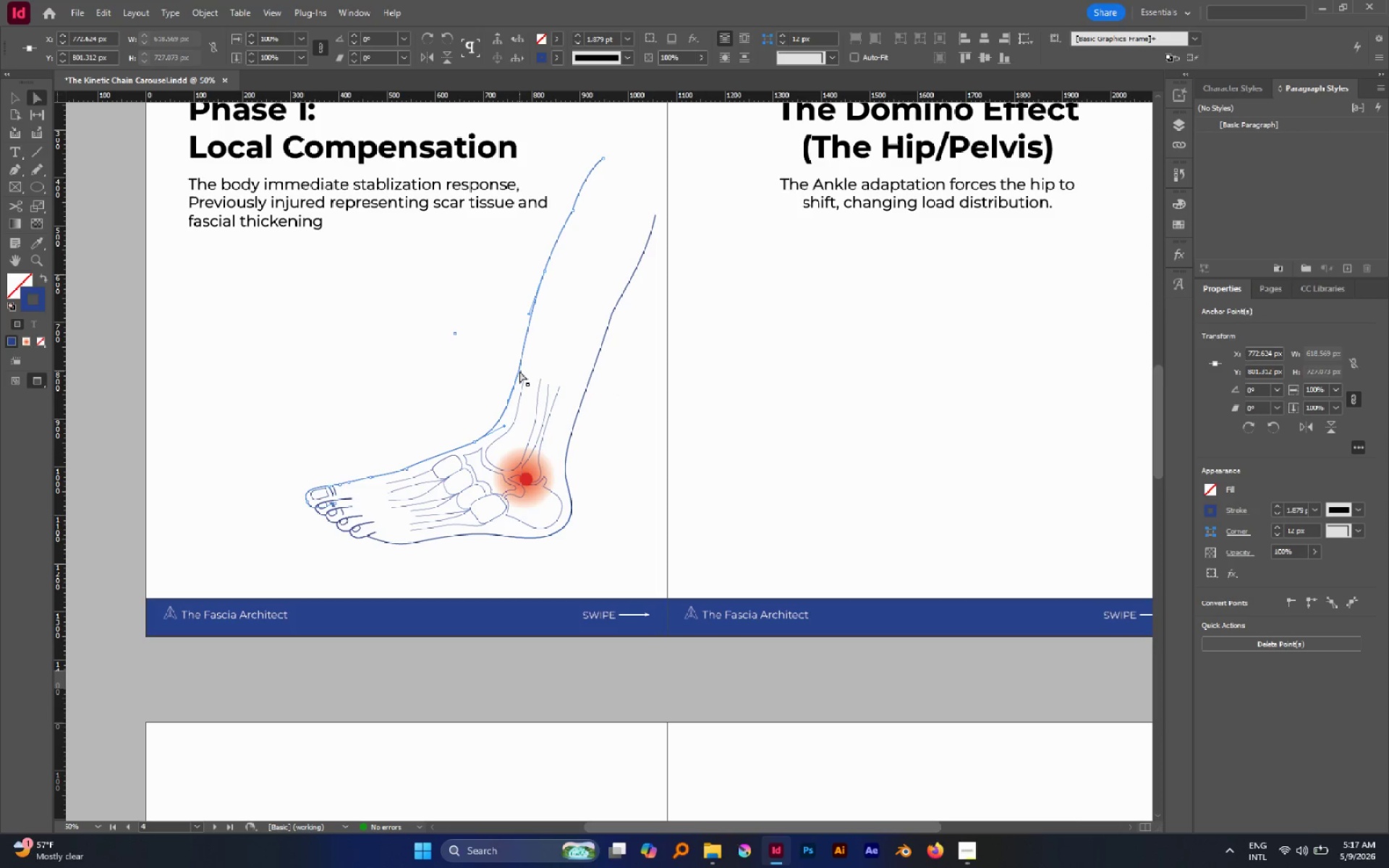 
left_click_drag(start_coordinate=[519, 371], to_coordinate=[516, 367])
 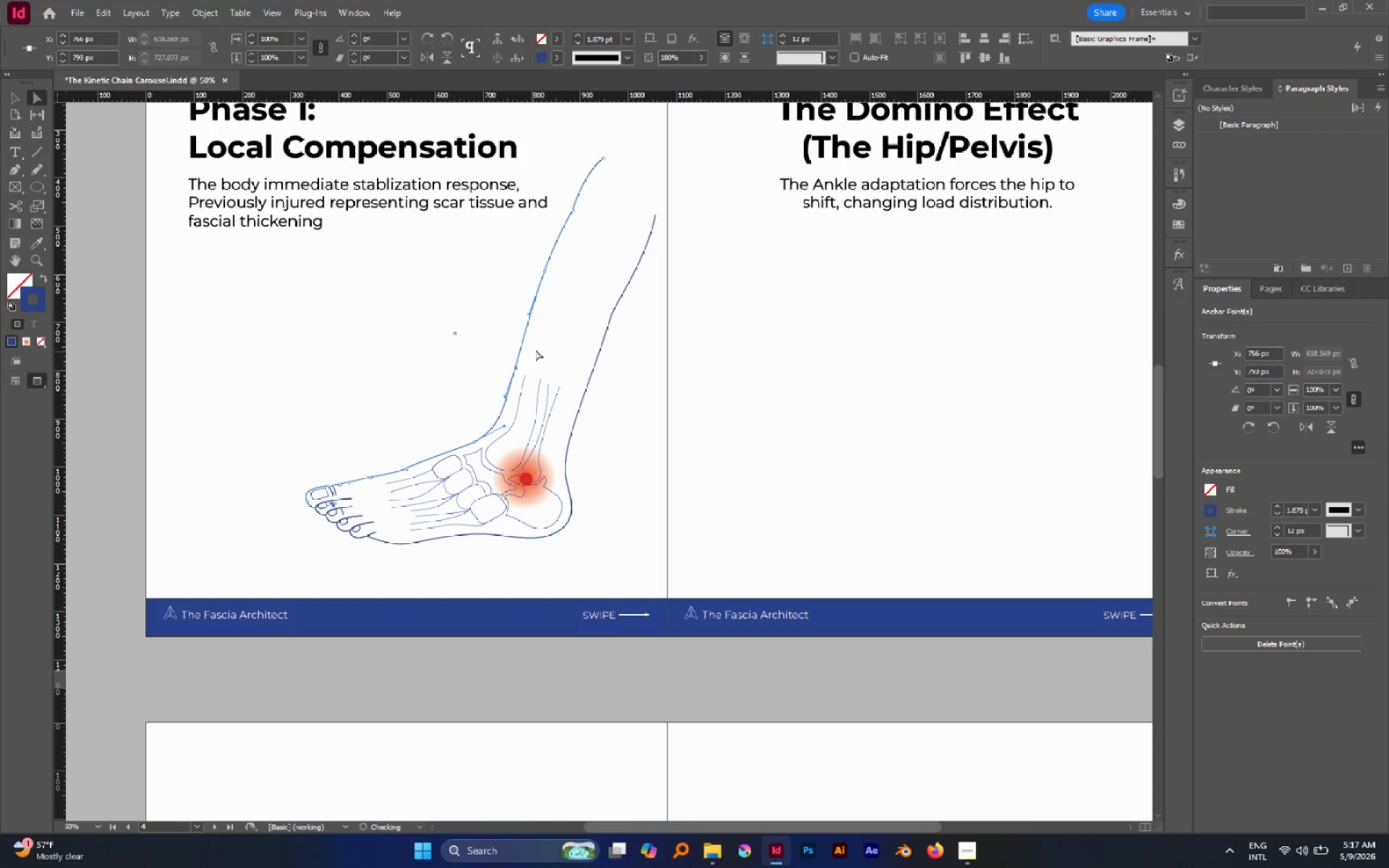 
left_click([535, 349])
 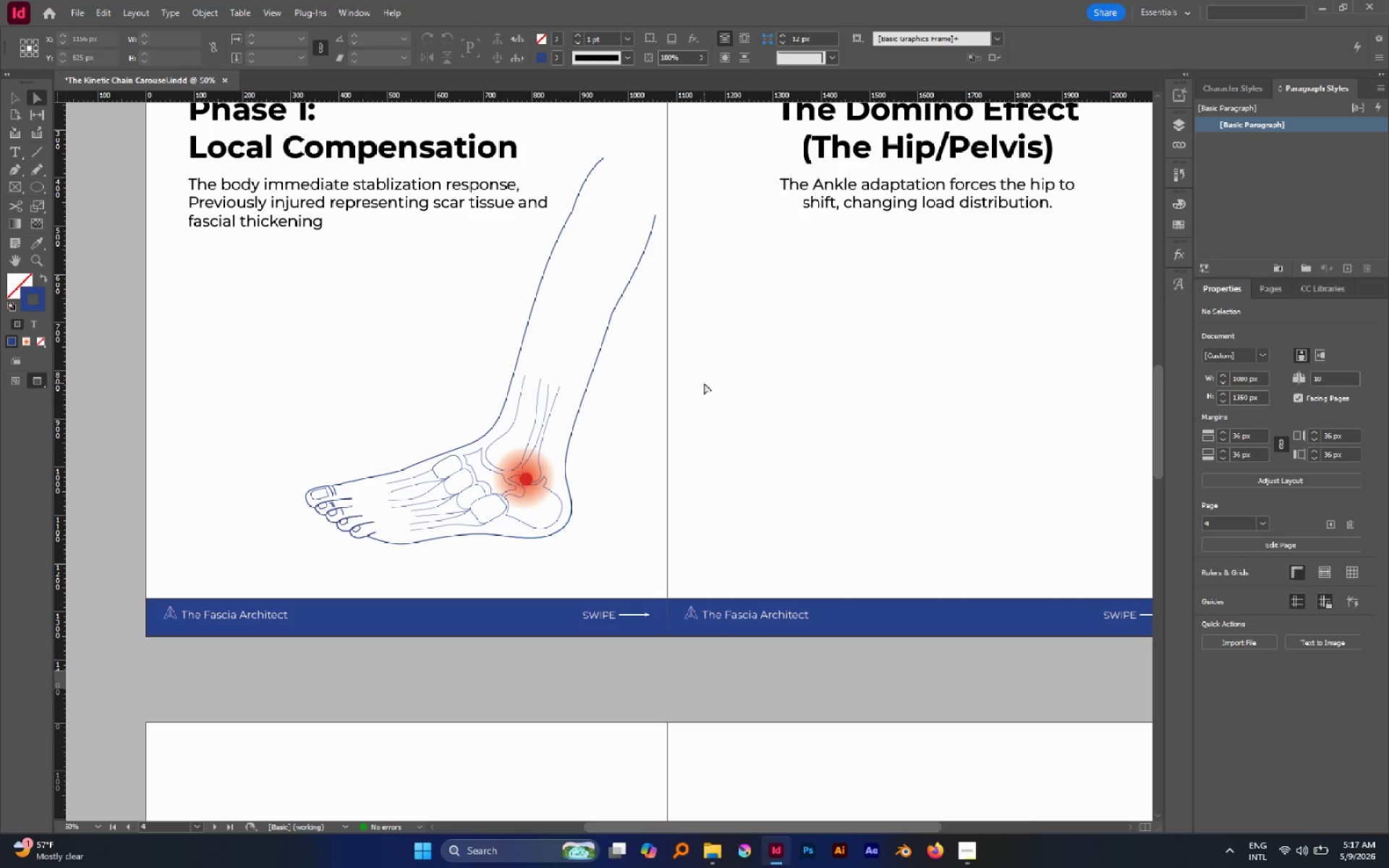 
wait(7.72)
 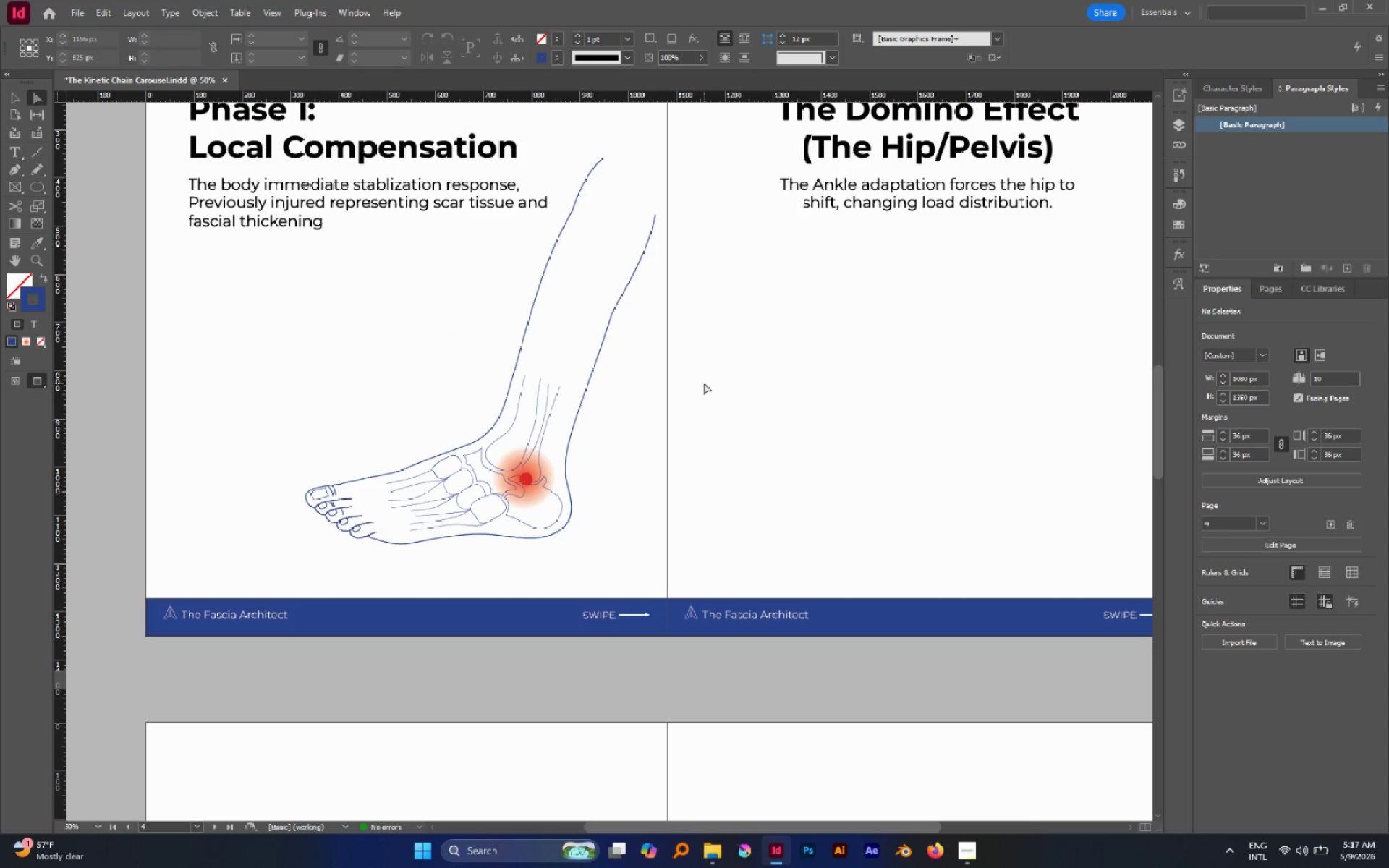 
left_click([515, 368])
 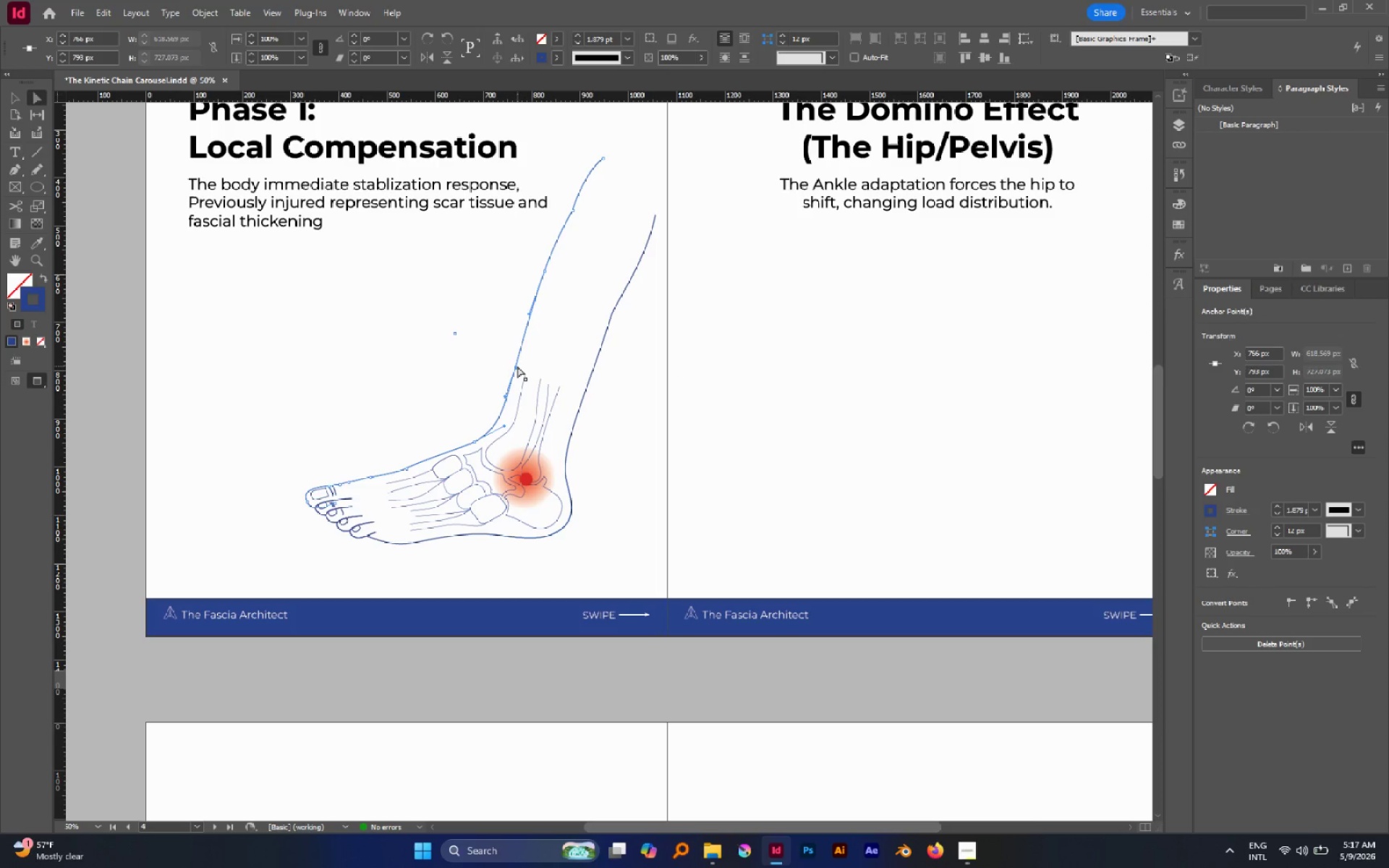 
key(P)
 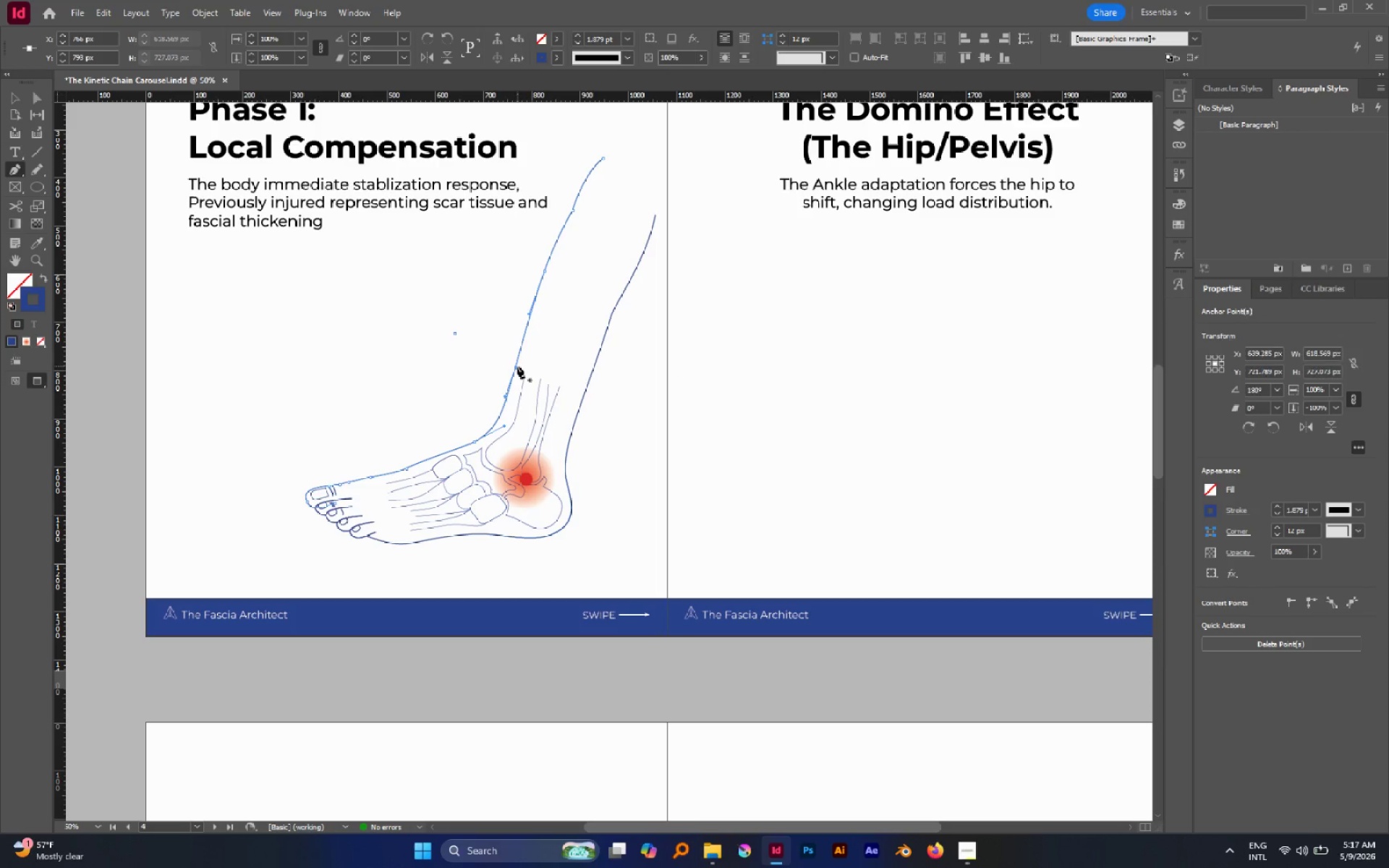 
left_click([517, 366])
 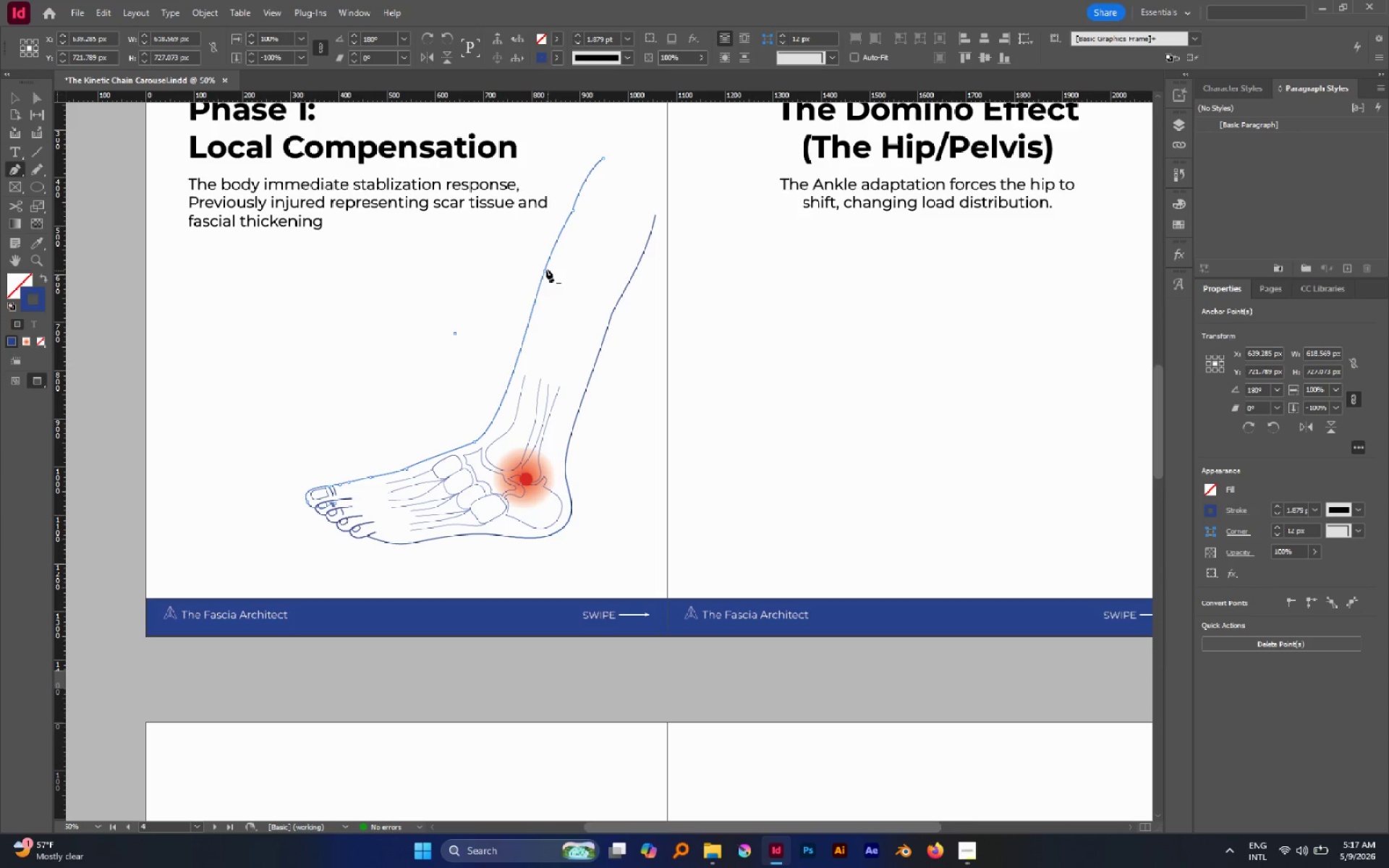 
left_click([545, 268])
 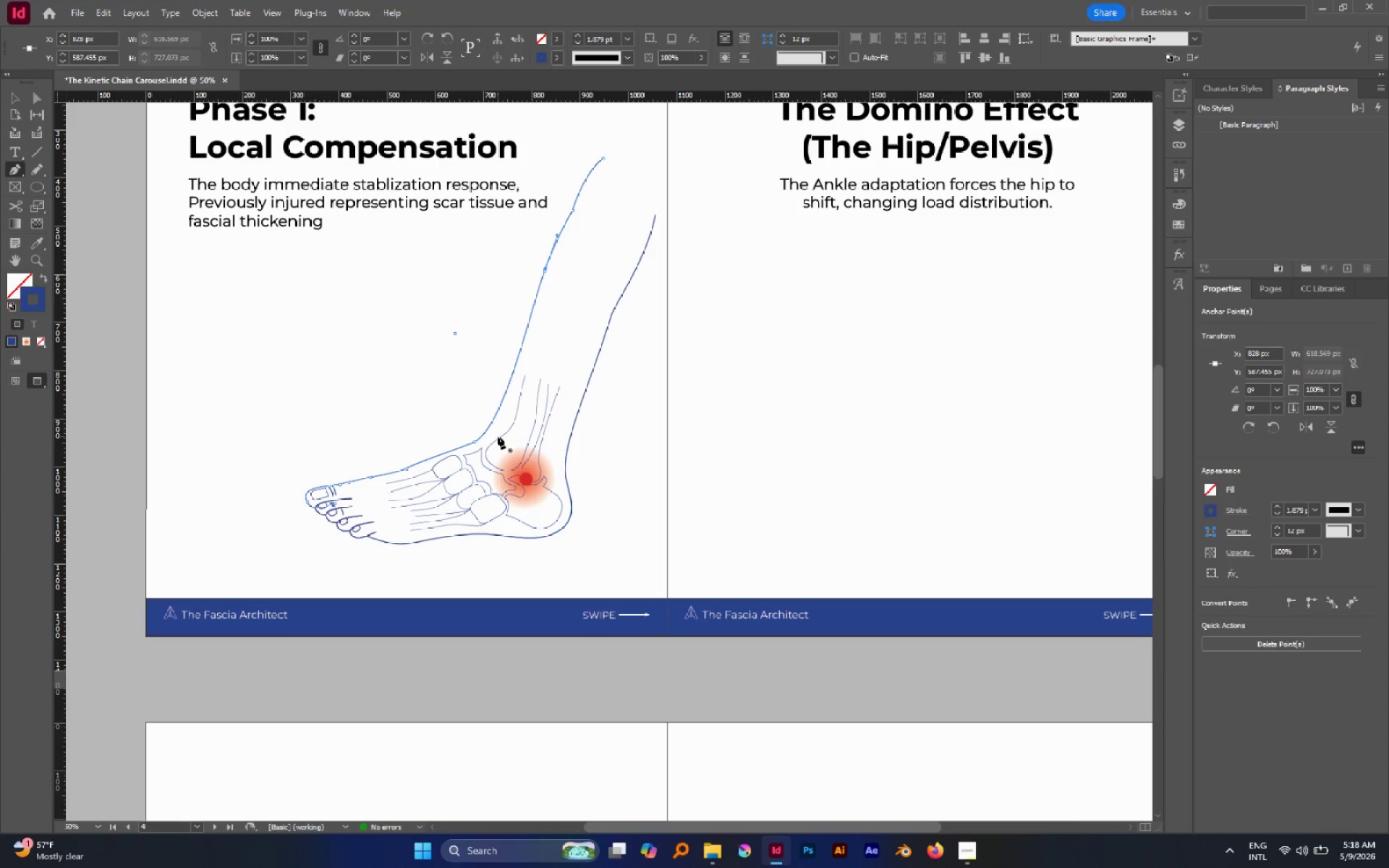 
key(A)
 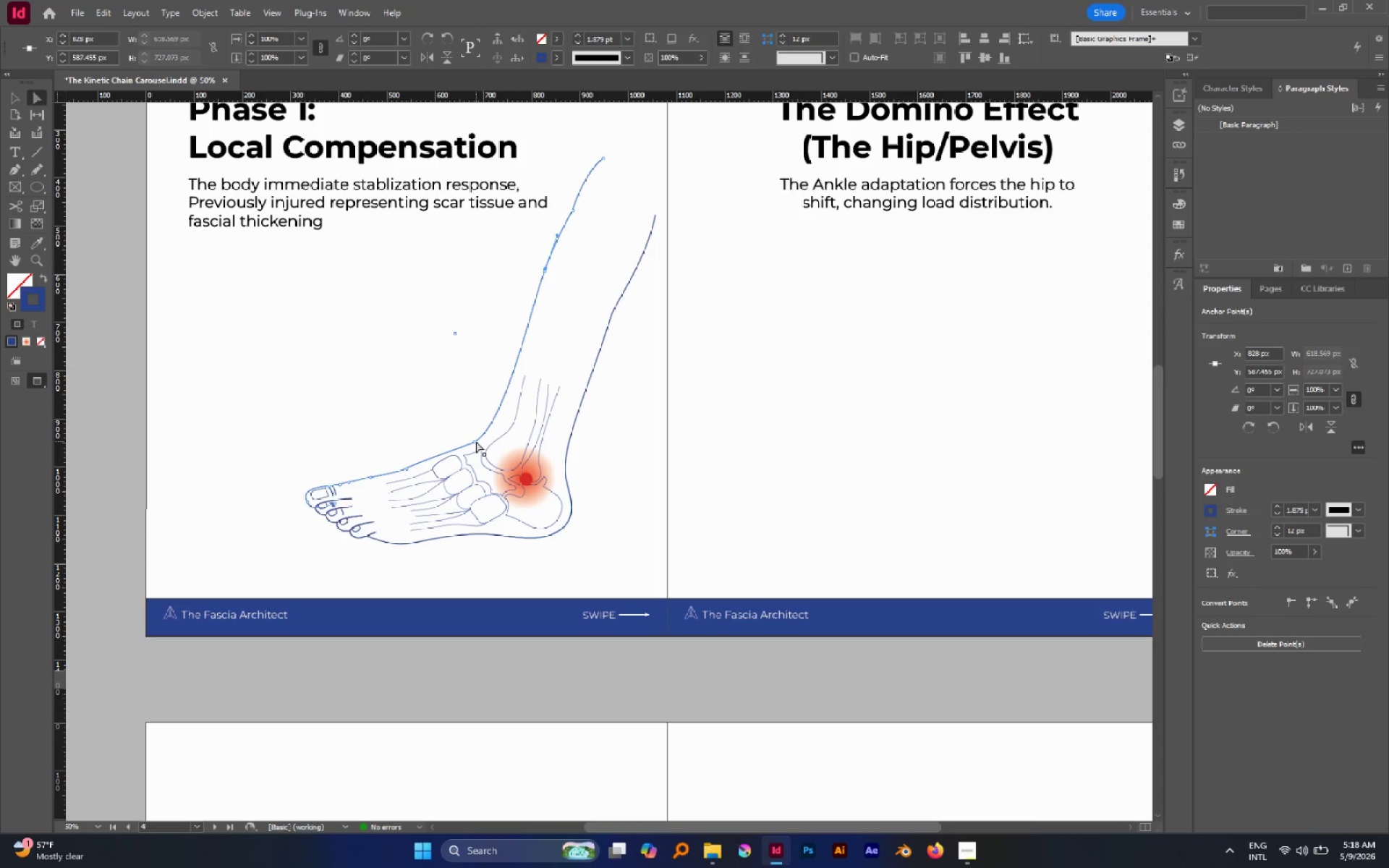 
left_click([474, 441])
 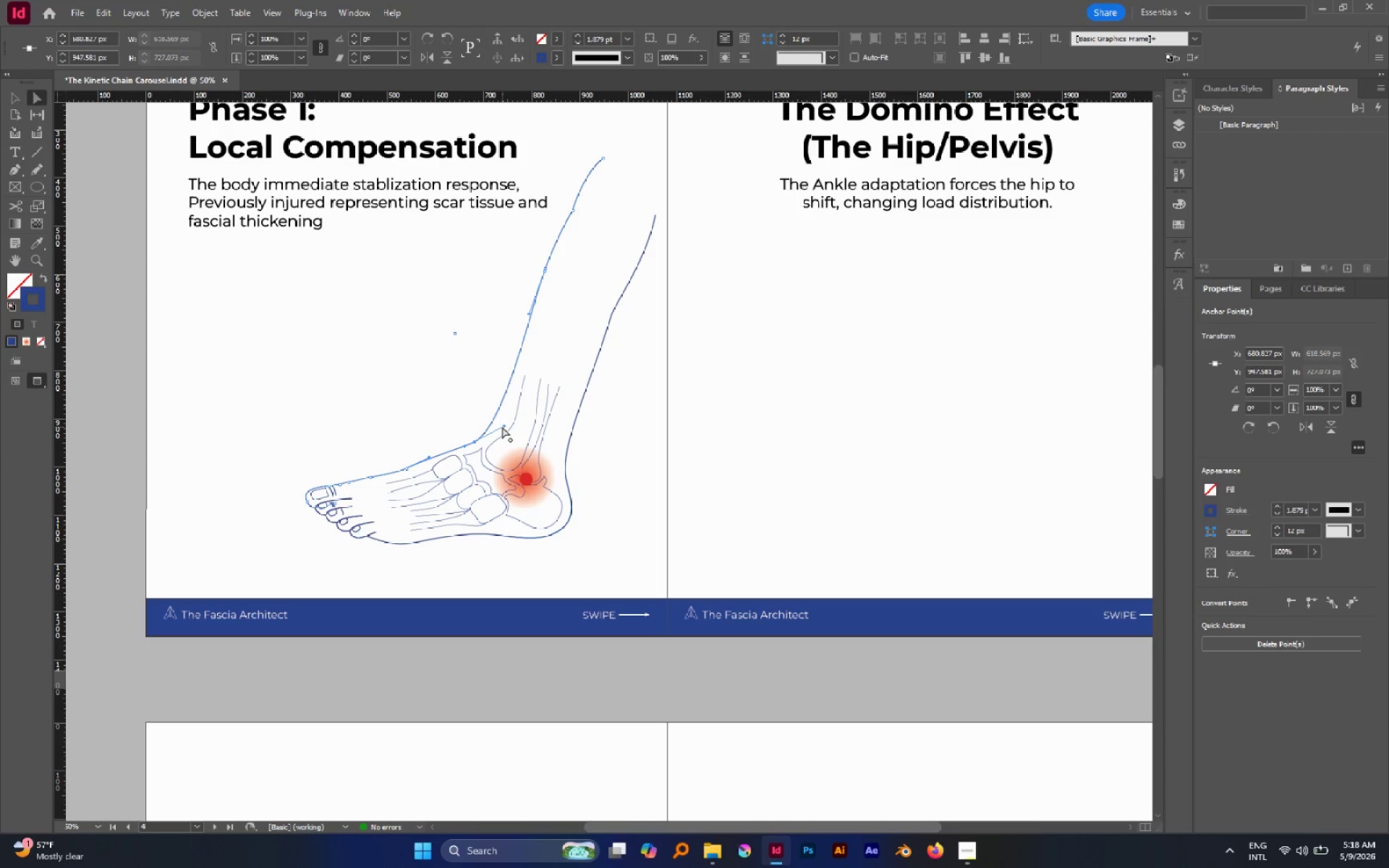 
left_click_drag(start_coordinate=[502, 426], to_coordinate=[511, 416])
 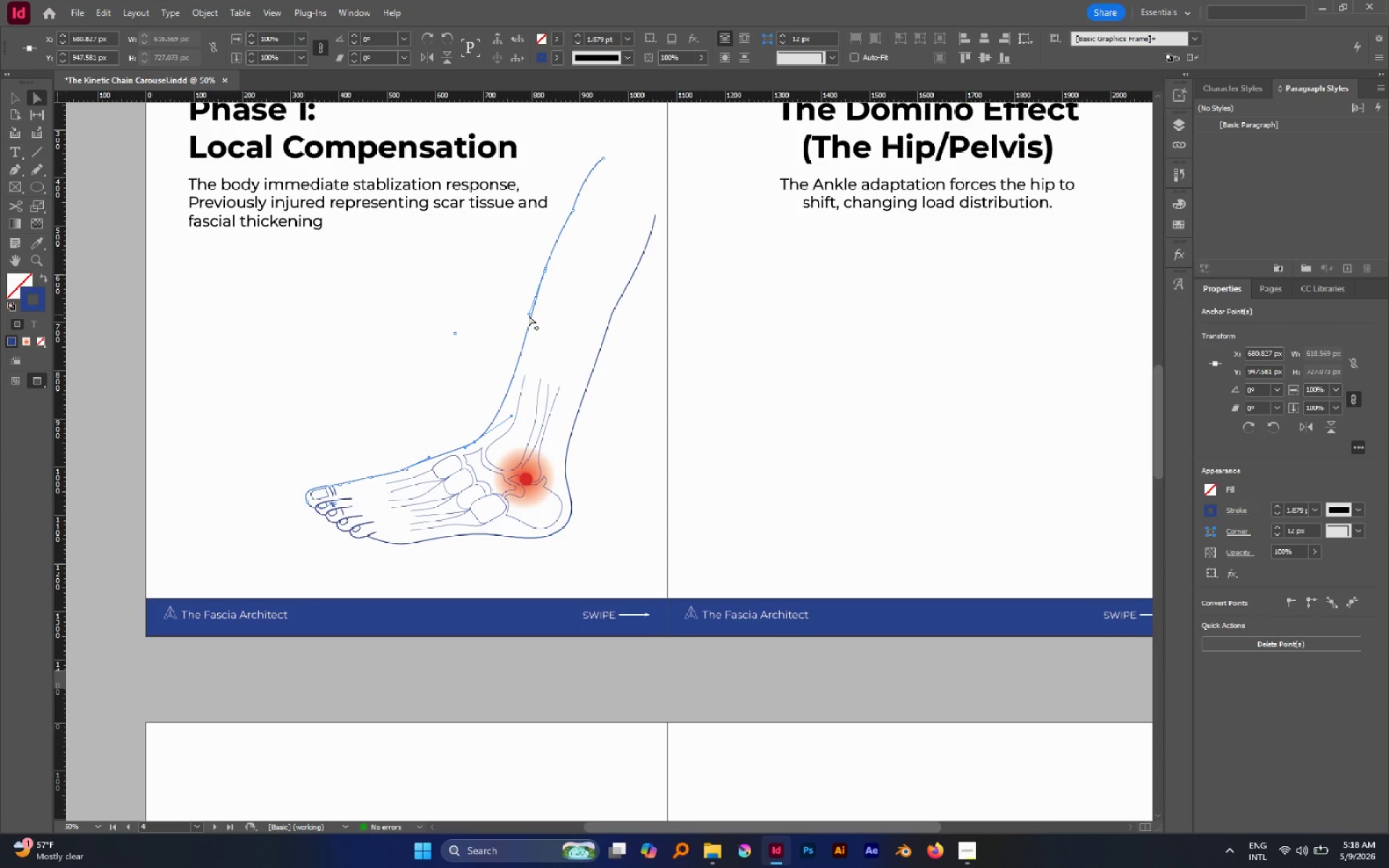 
left_click_drag(start_coordinate=[529, 315], to_coordinate=[502, 358])
 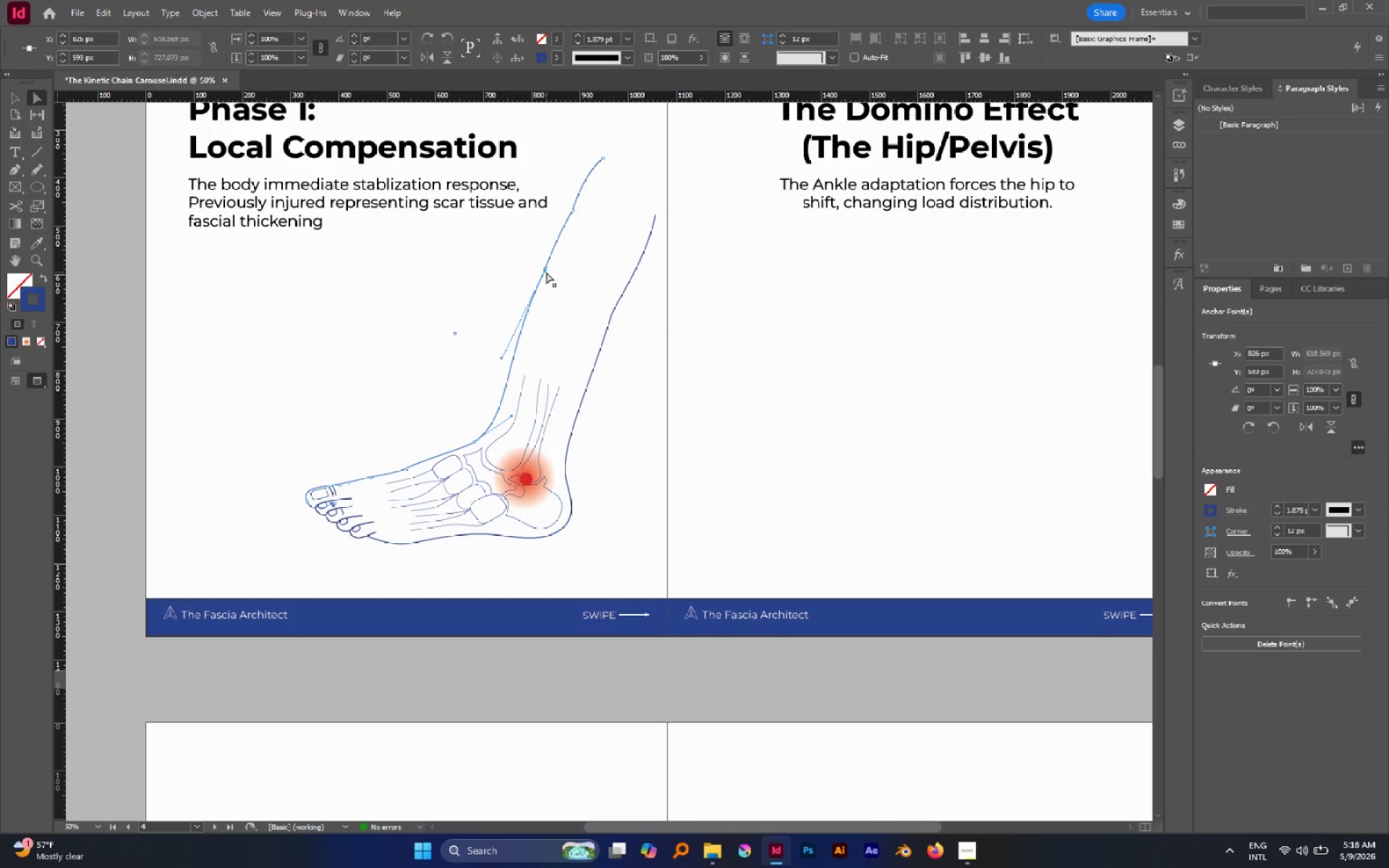 
left_click_drag(start_coordinate=[546, 271], to_coordinate=[530, 278])